 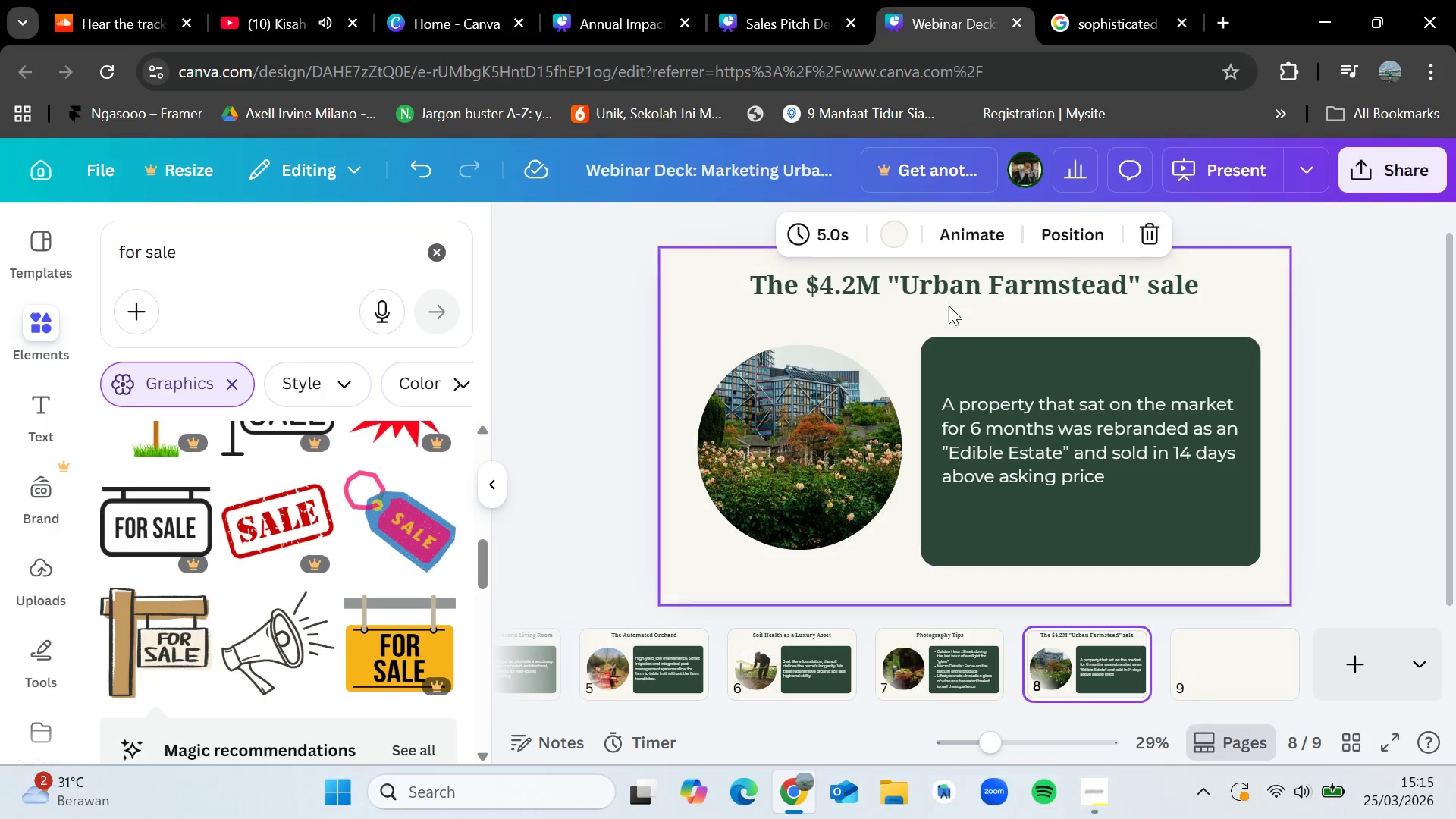 
left_click([909, 281])
 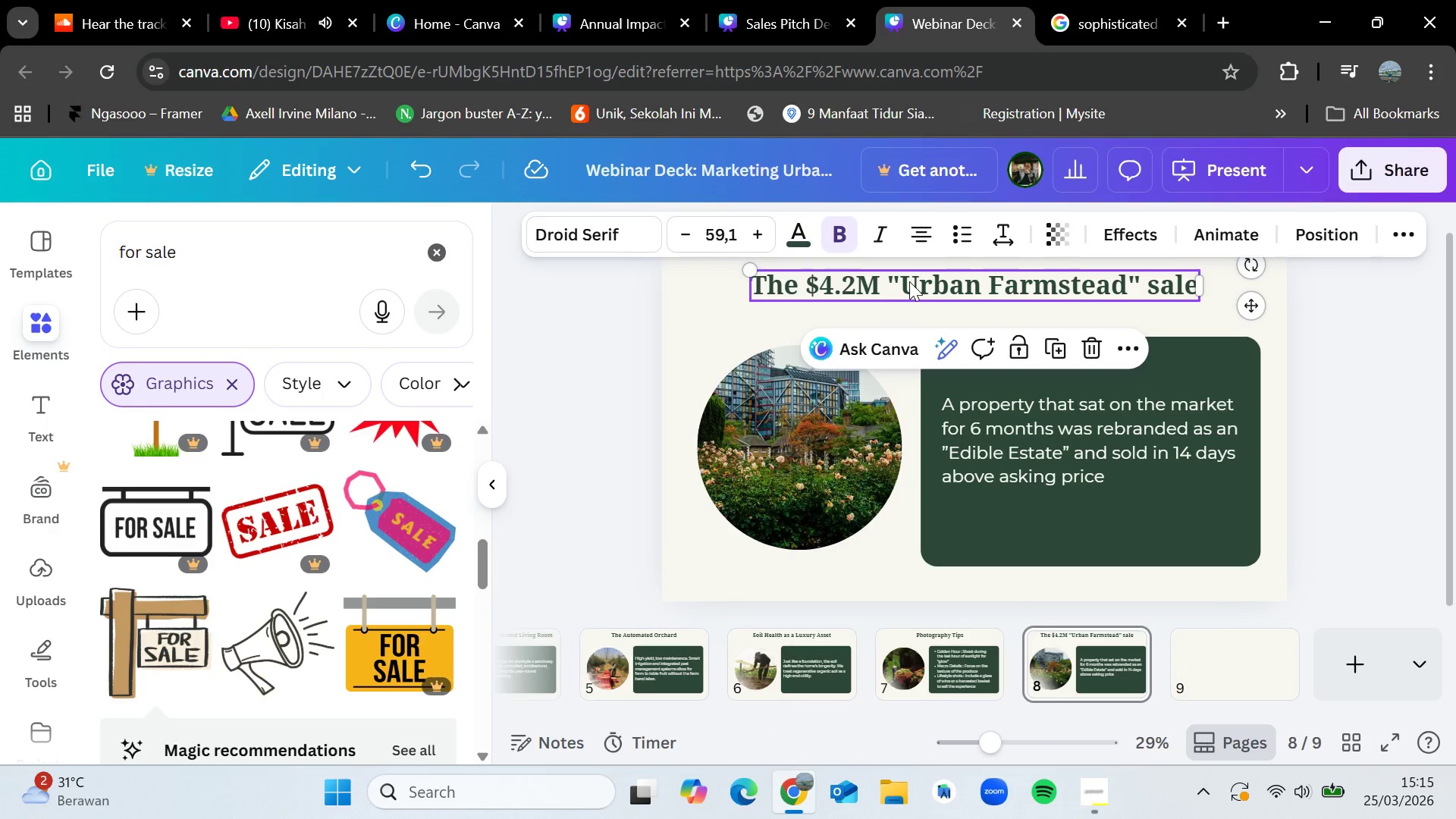 
key(Control+C)
 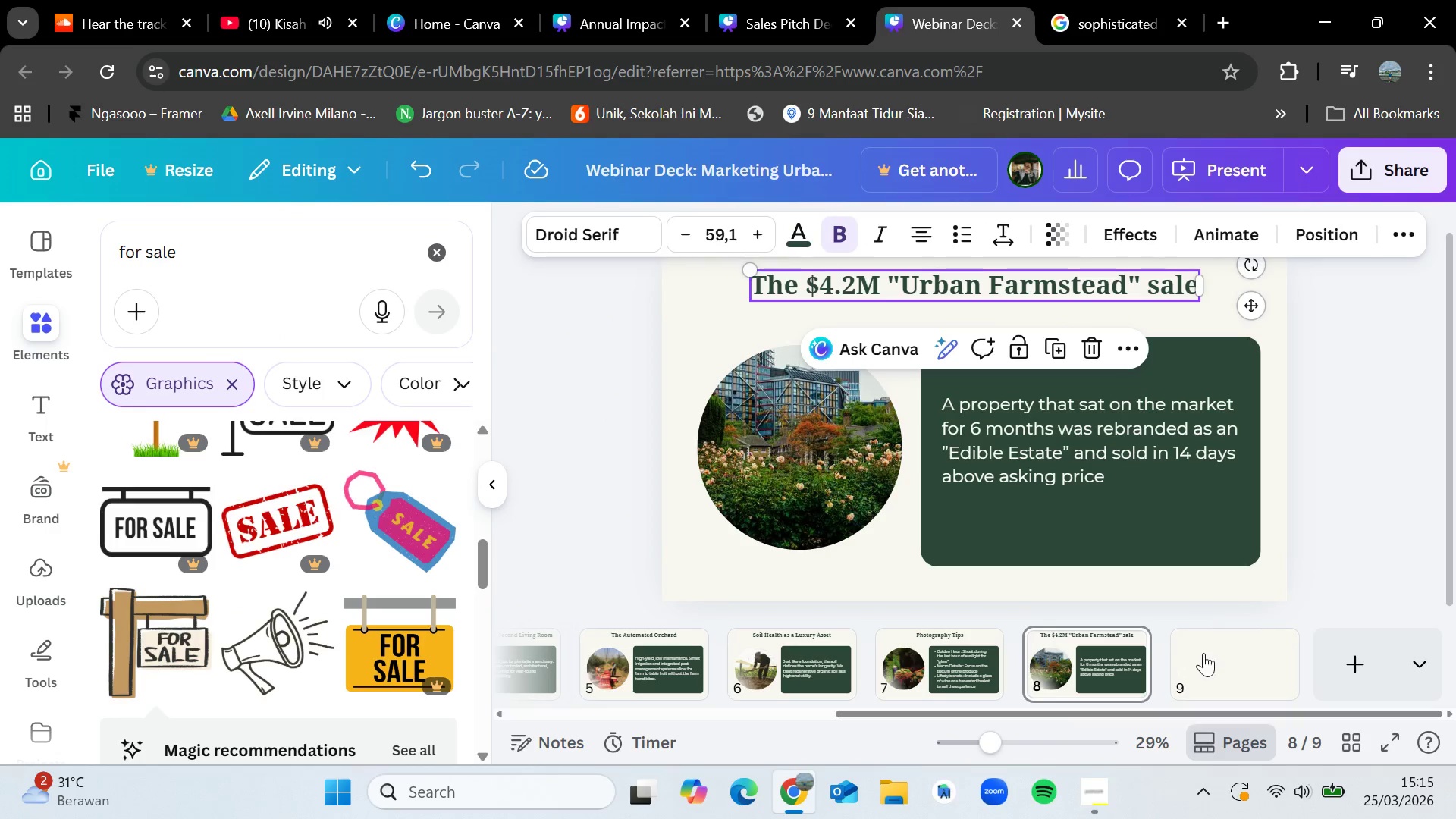 
left_click([1204, 656])
 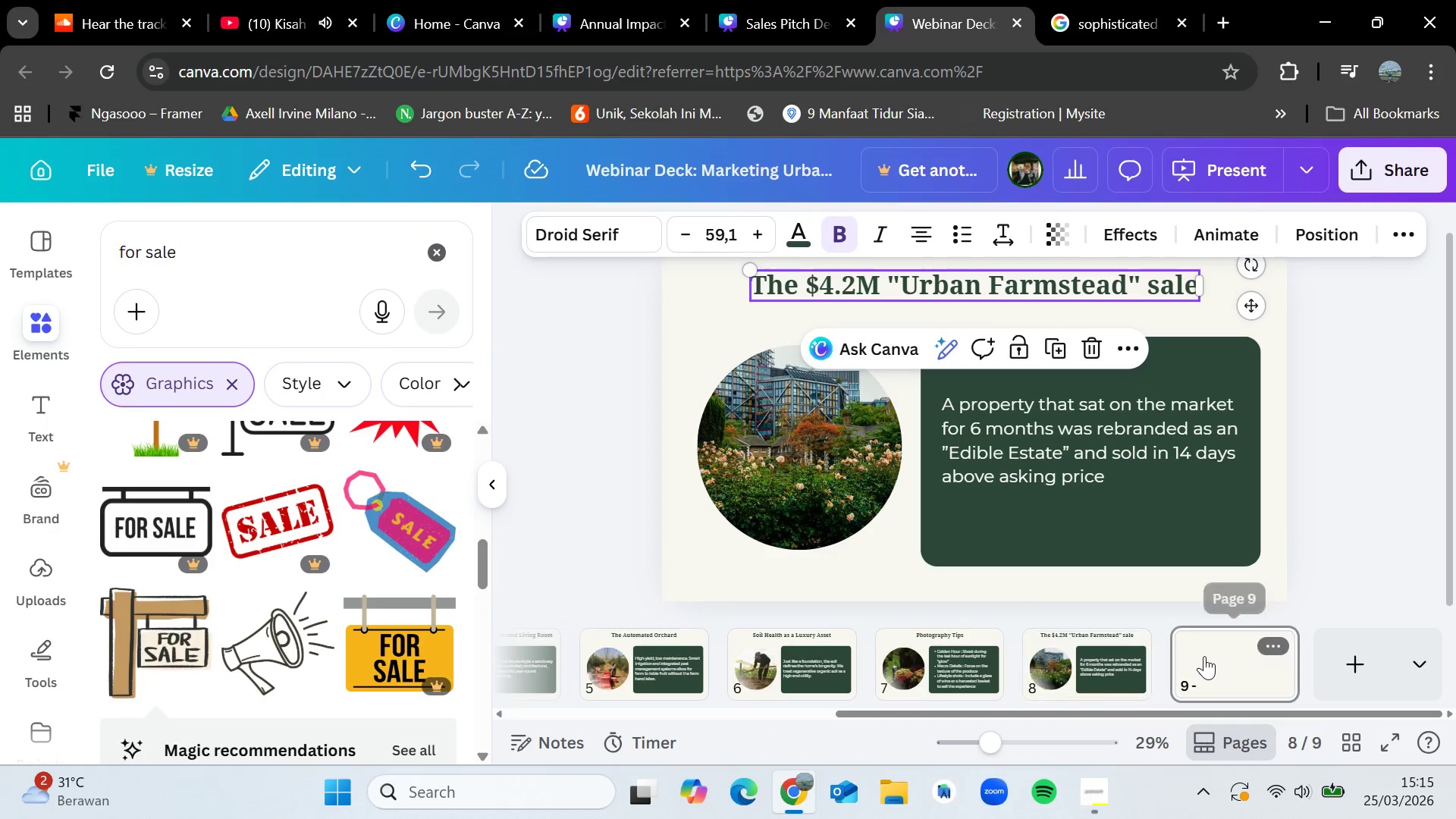 
key(Control+V)